 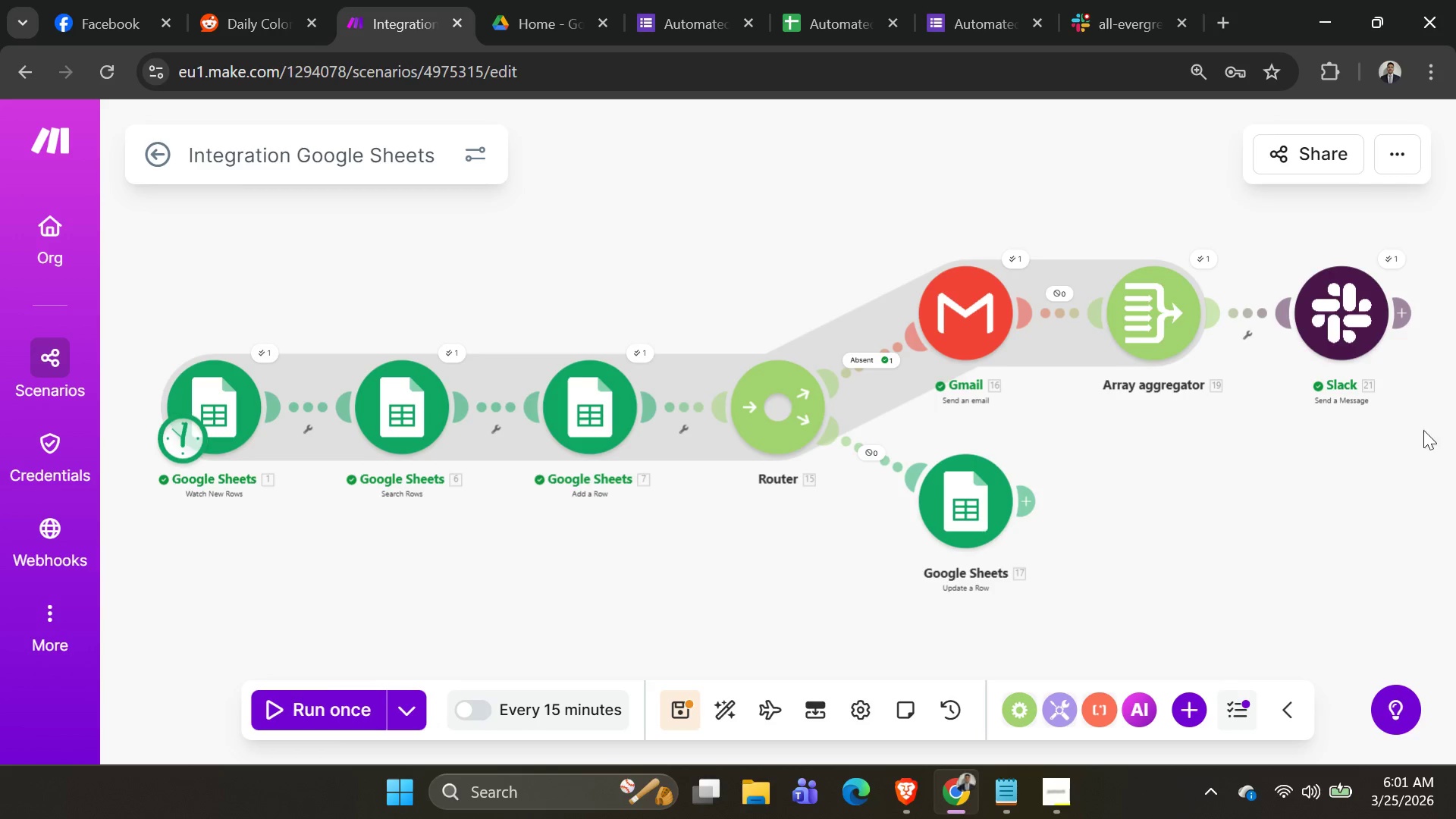 
left_click([1065, 307])
 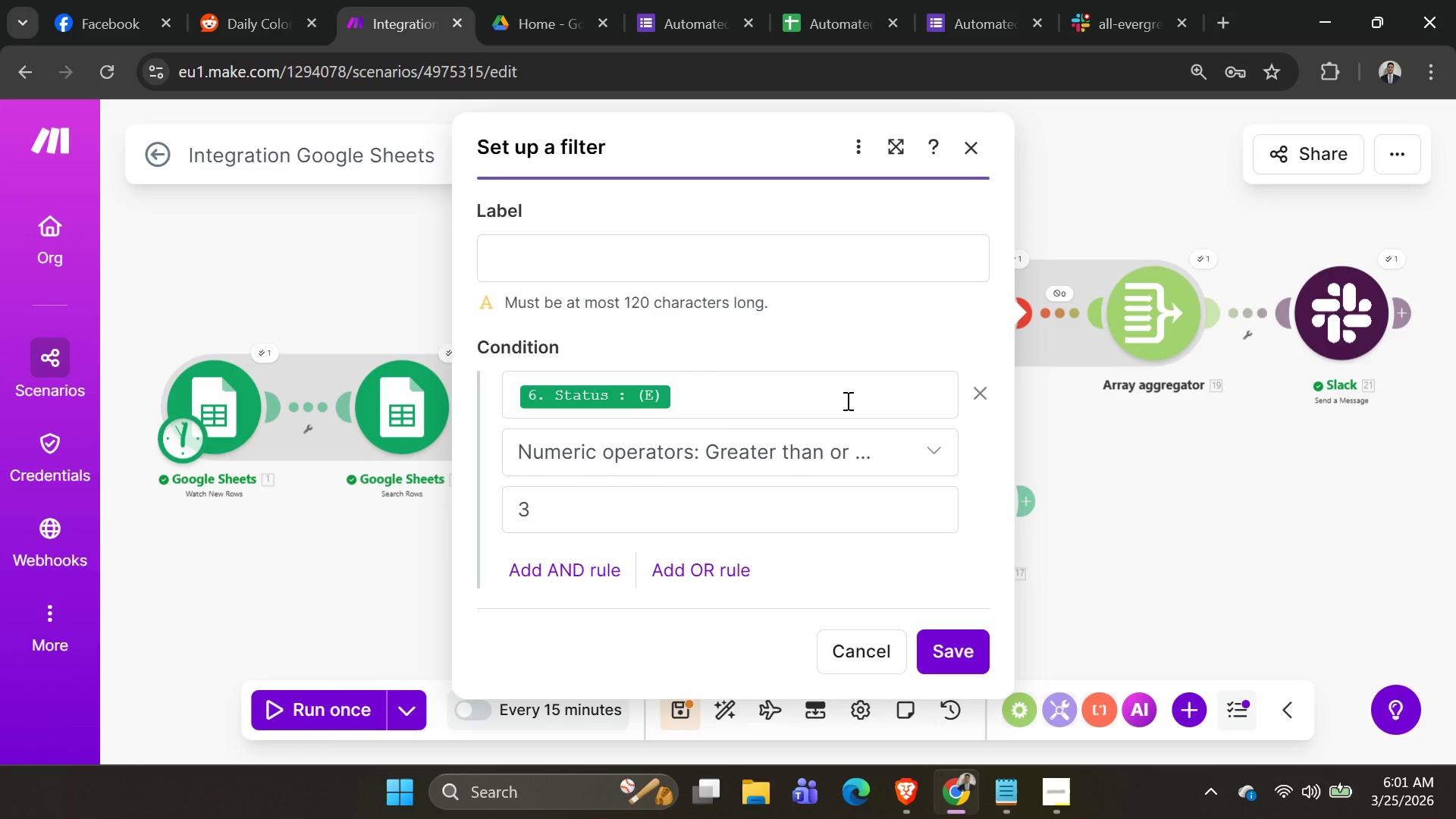 
scroll: coordinate [846, 402], scroll_direction: down, amount: 2.0
 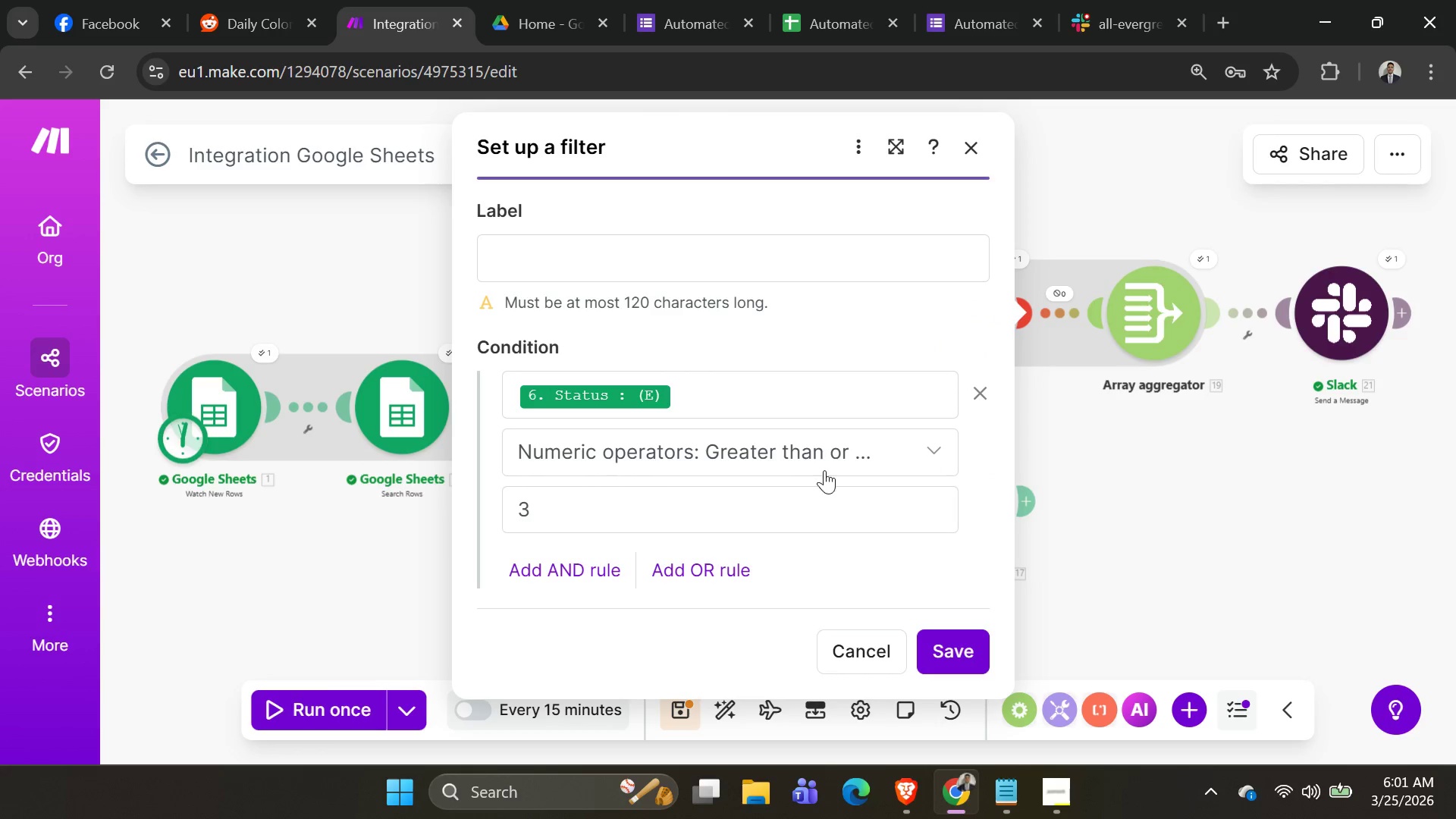 
left_click([830, 463])
 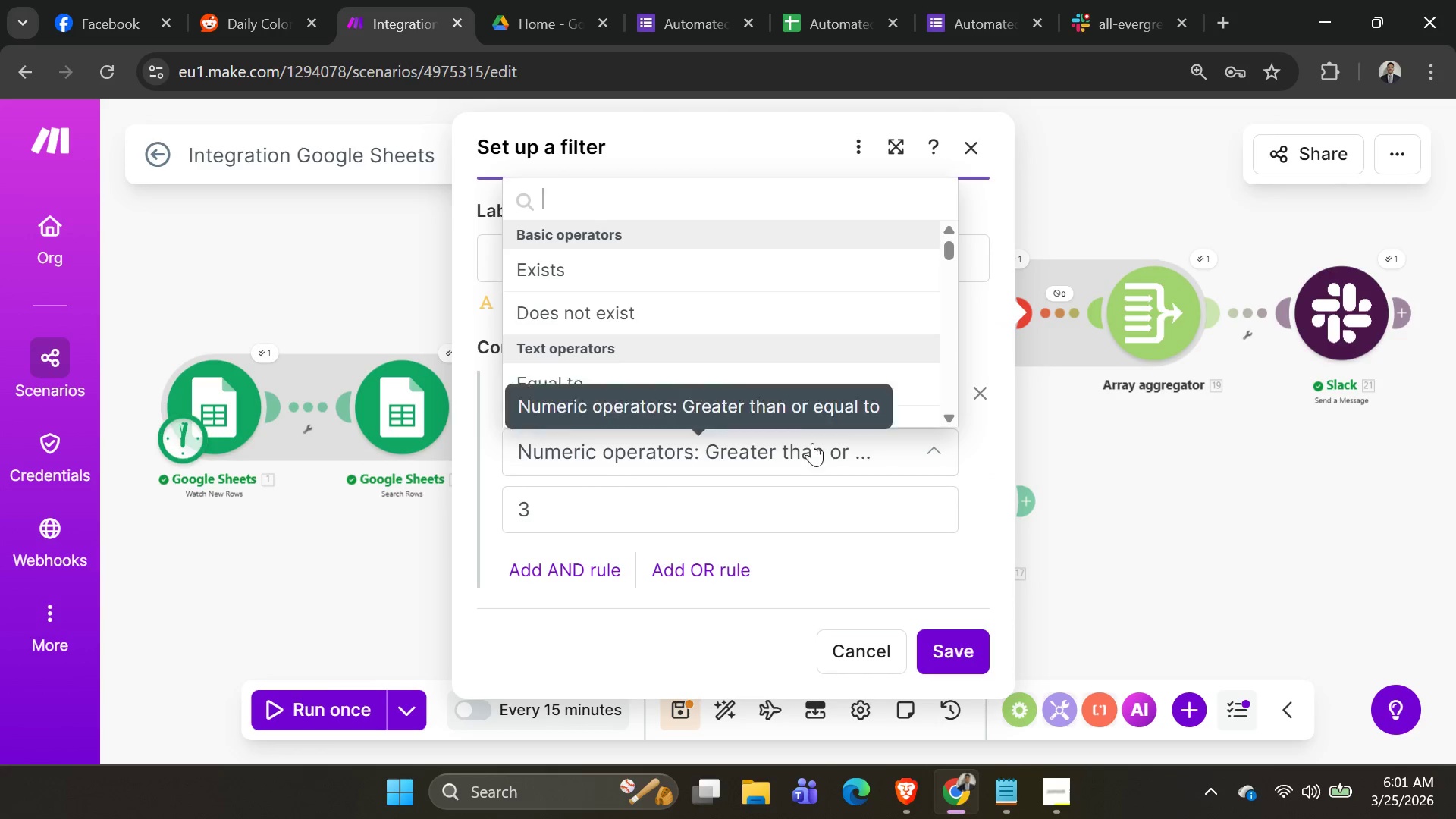 
scroll: coordinate [788, 366], scroll_direction: down, amount: 3.0
 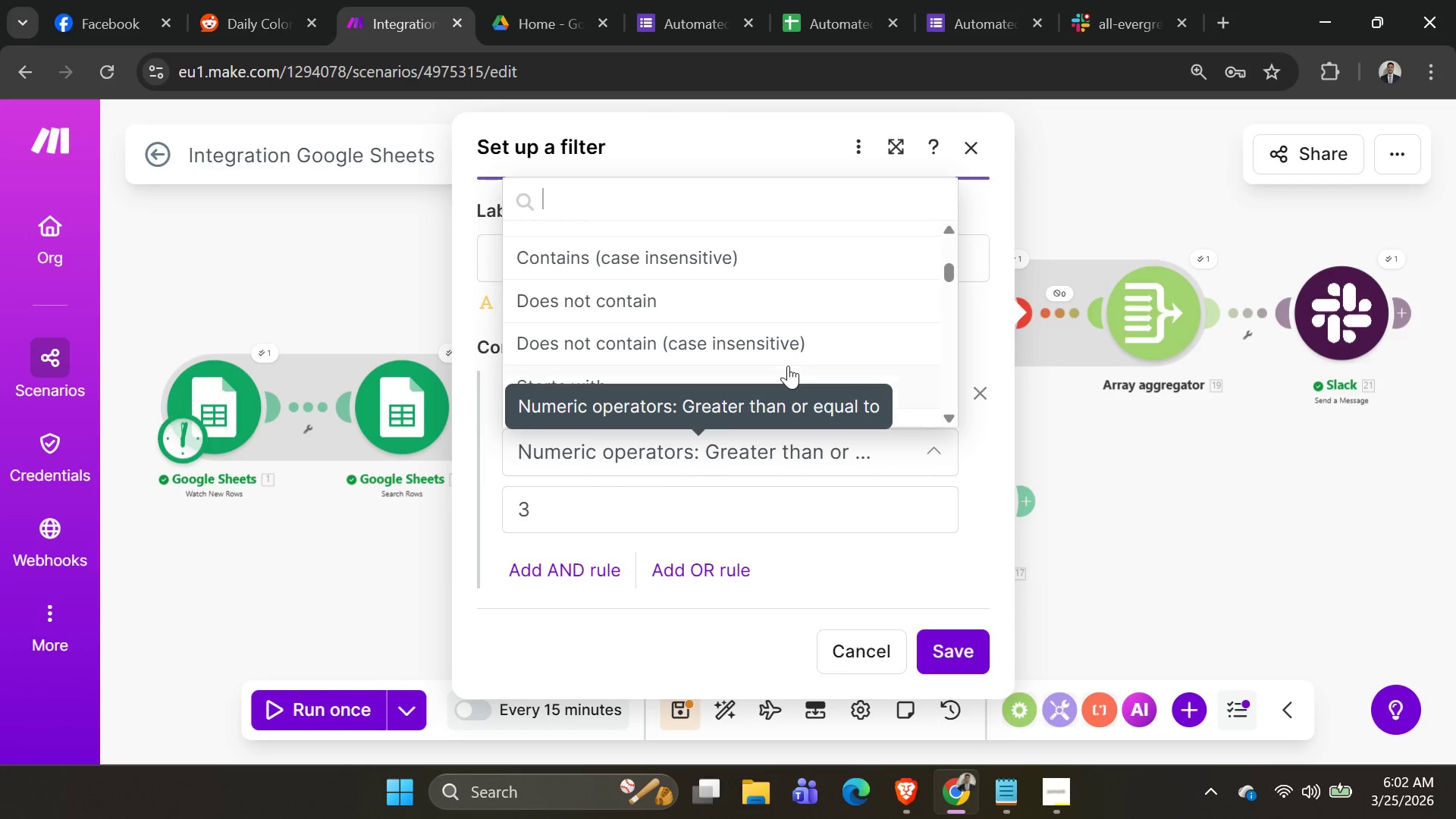 
scroll: coordinate [788, 366], scroll_direction: up, amount: 1.0
 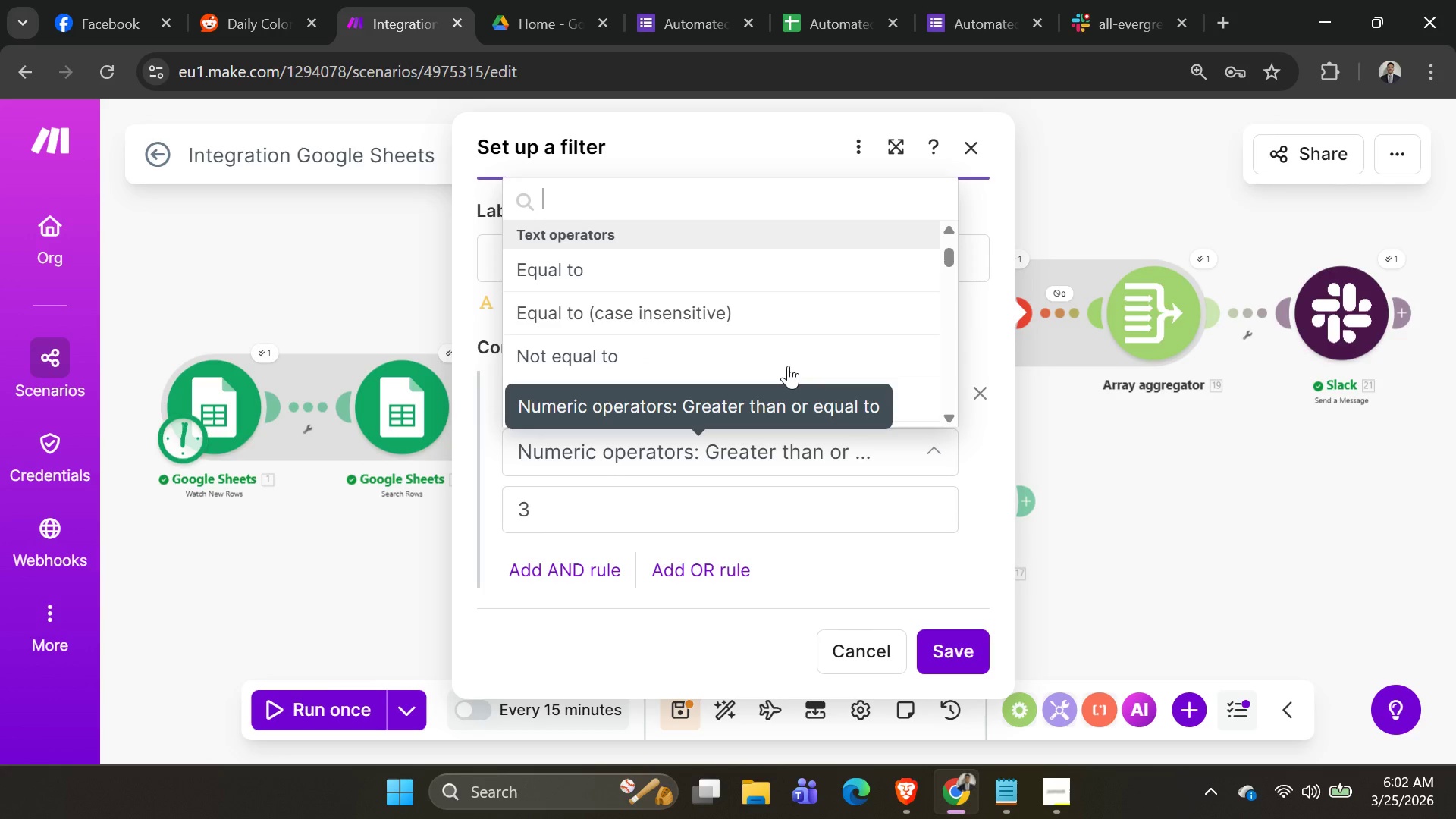 
scroll: coordinate [788, 366], scroll_direction: down, amount: 1.0
 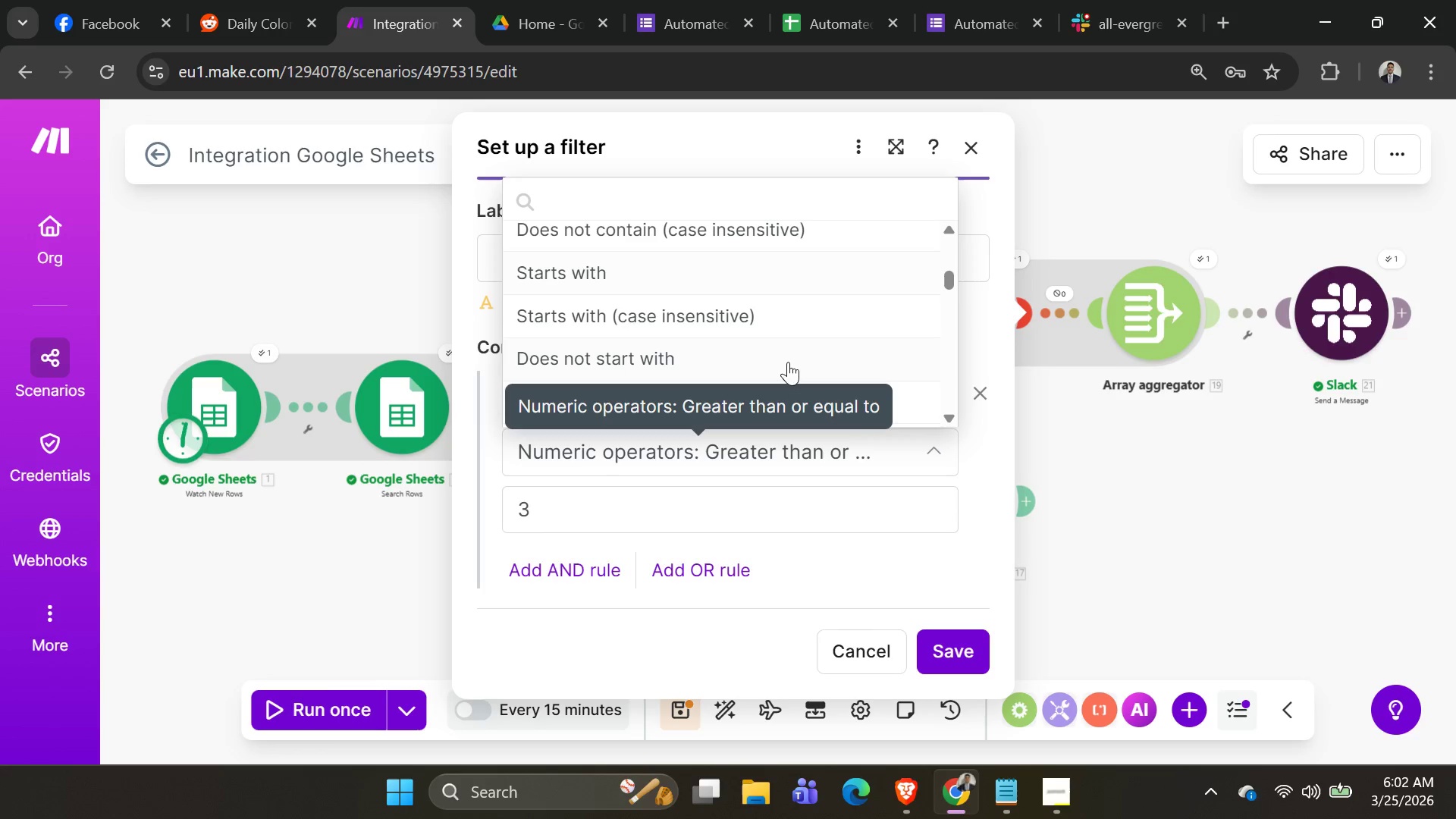 
scroll: coordinate [789, 356], scroll_direction: up, amount: 3.0
 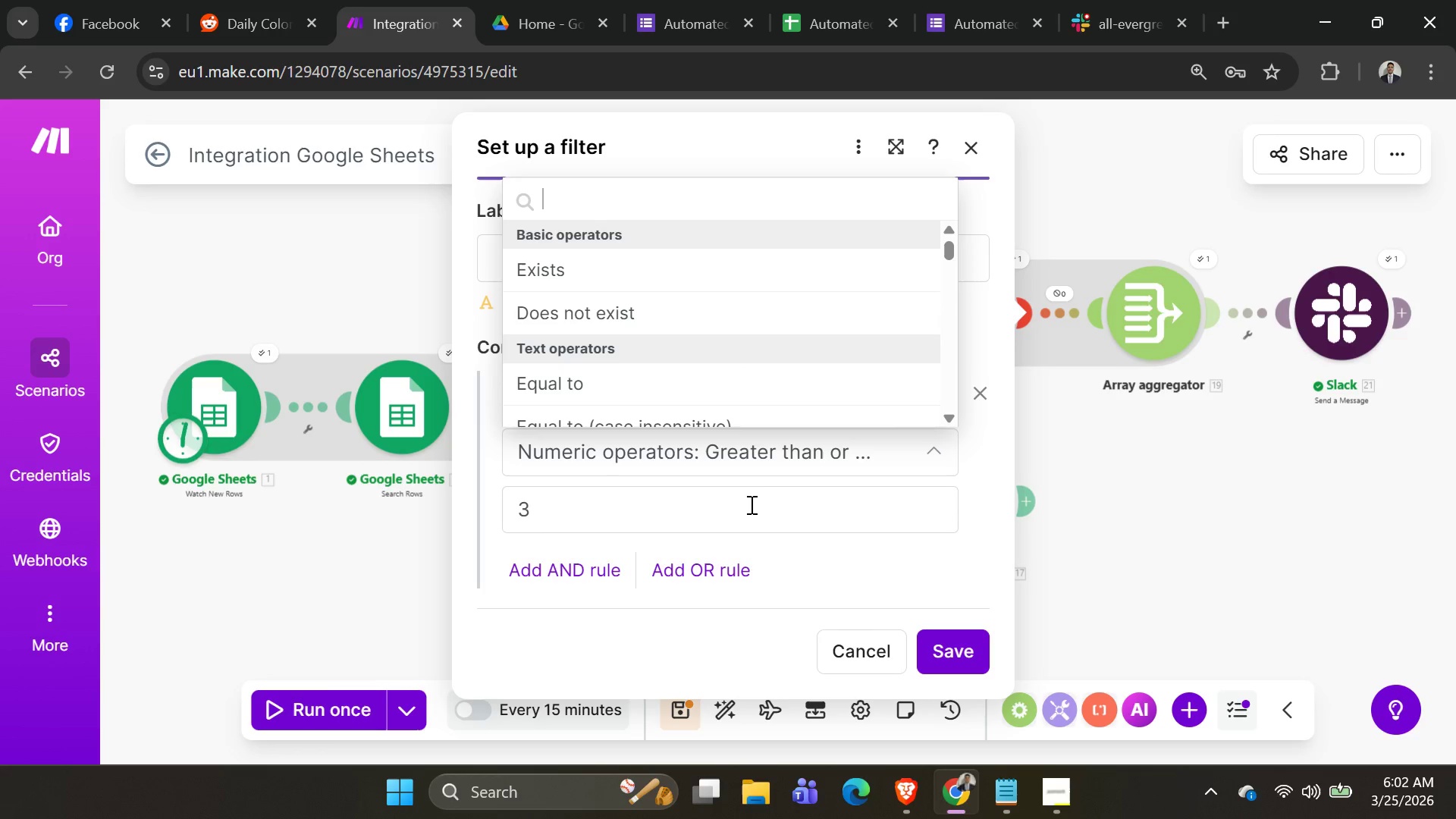 
left_click([749, 504])
 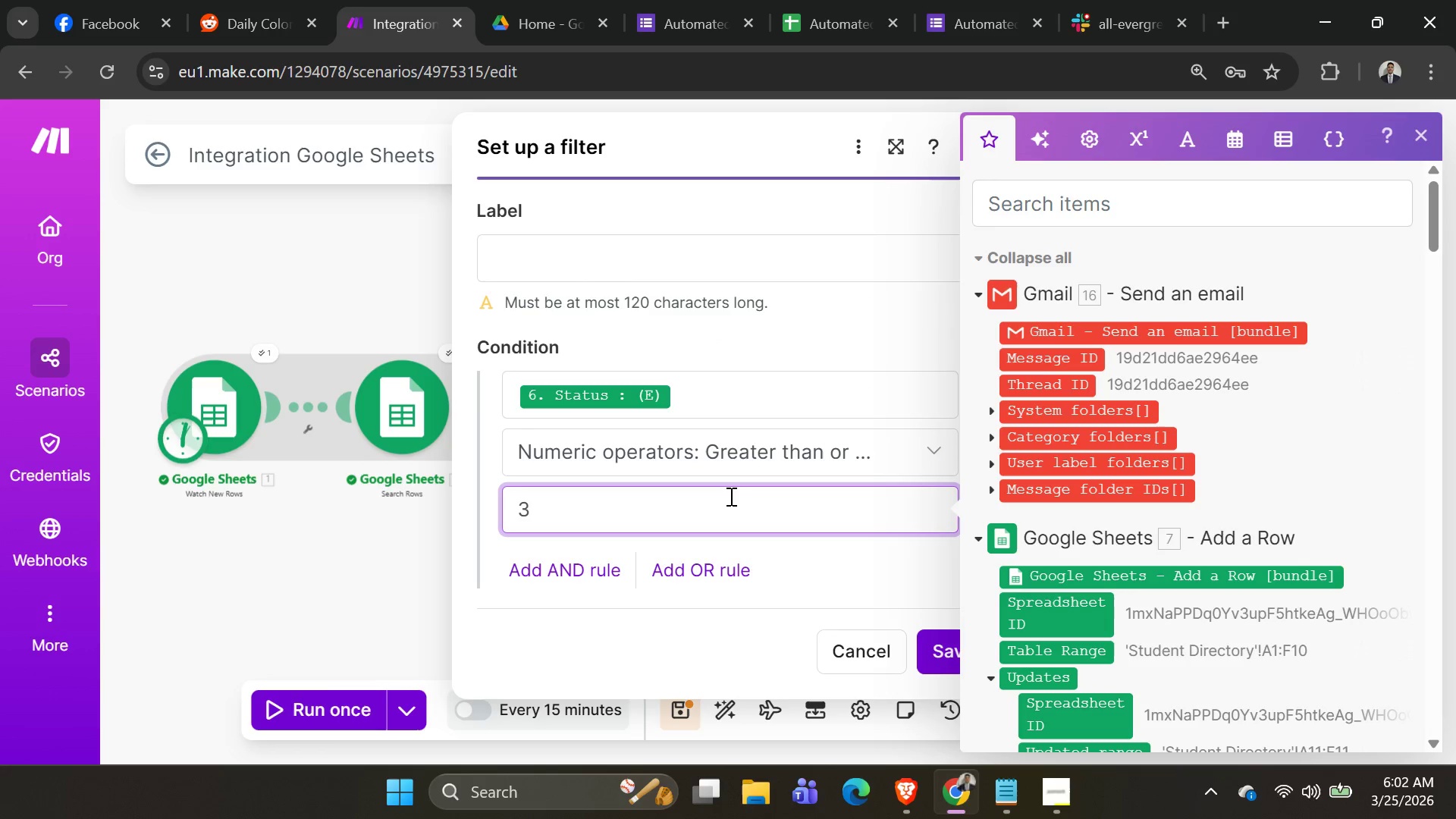 
left_click([743, 464])
 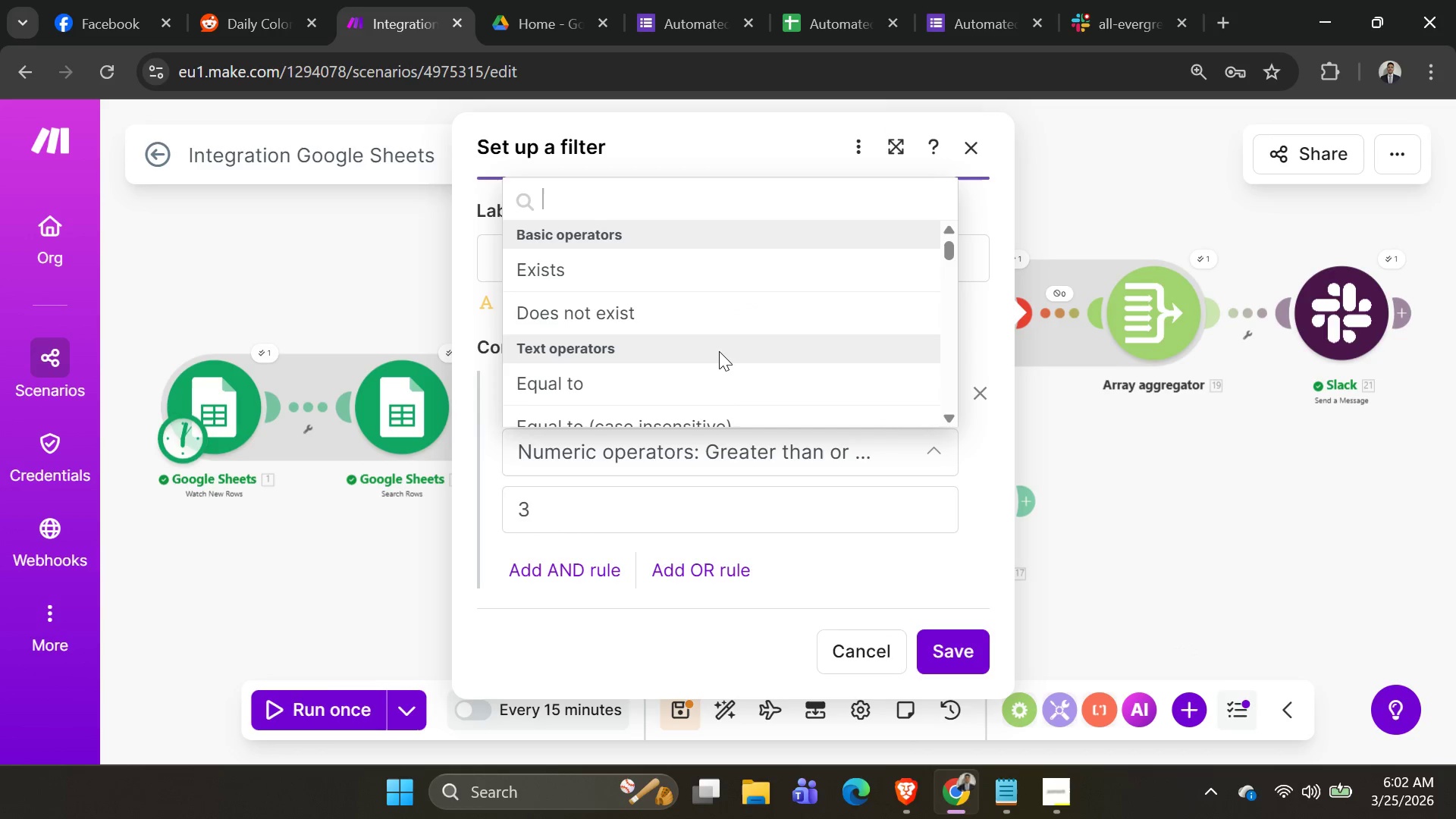 
scroll: coordinate [714, 350], scroll_direction: down, amount: 8.0
 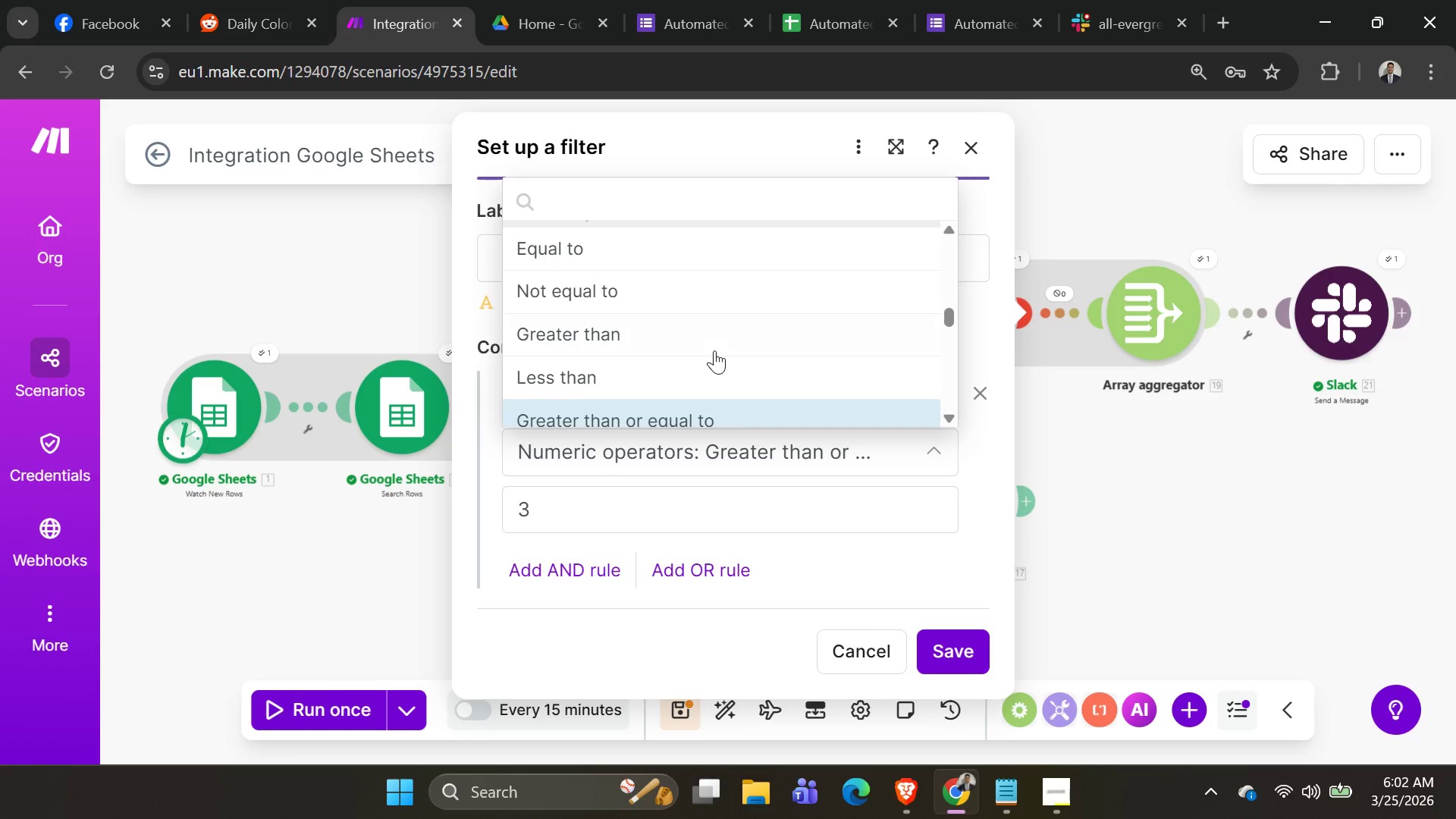 
scroll: coordinate [711, 352], scroll_direction: none, amount: 0.0
 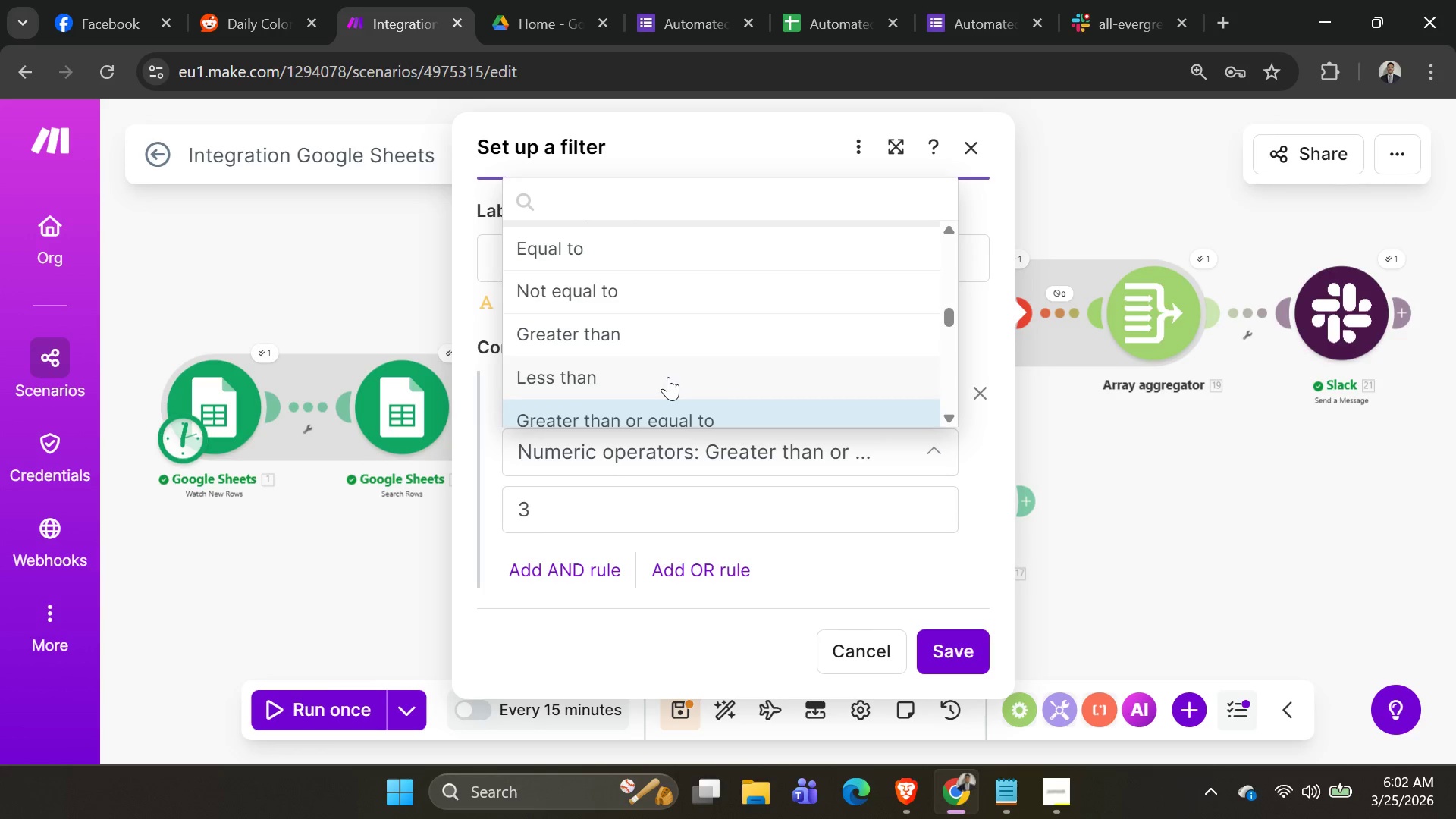 
scroll: coordinate [668, 377], scroll_direction: down, amount: 1.0
 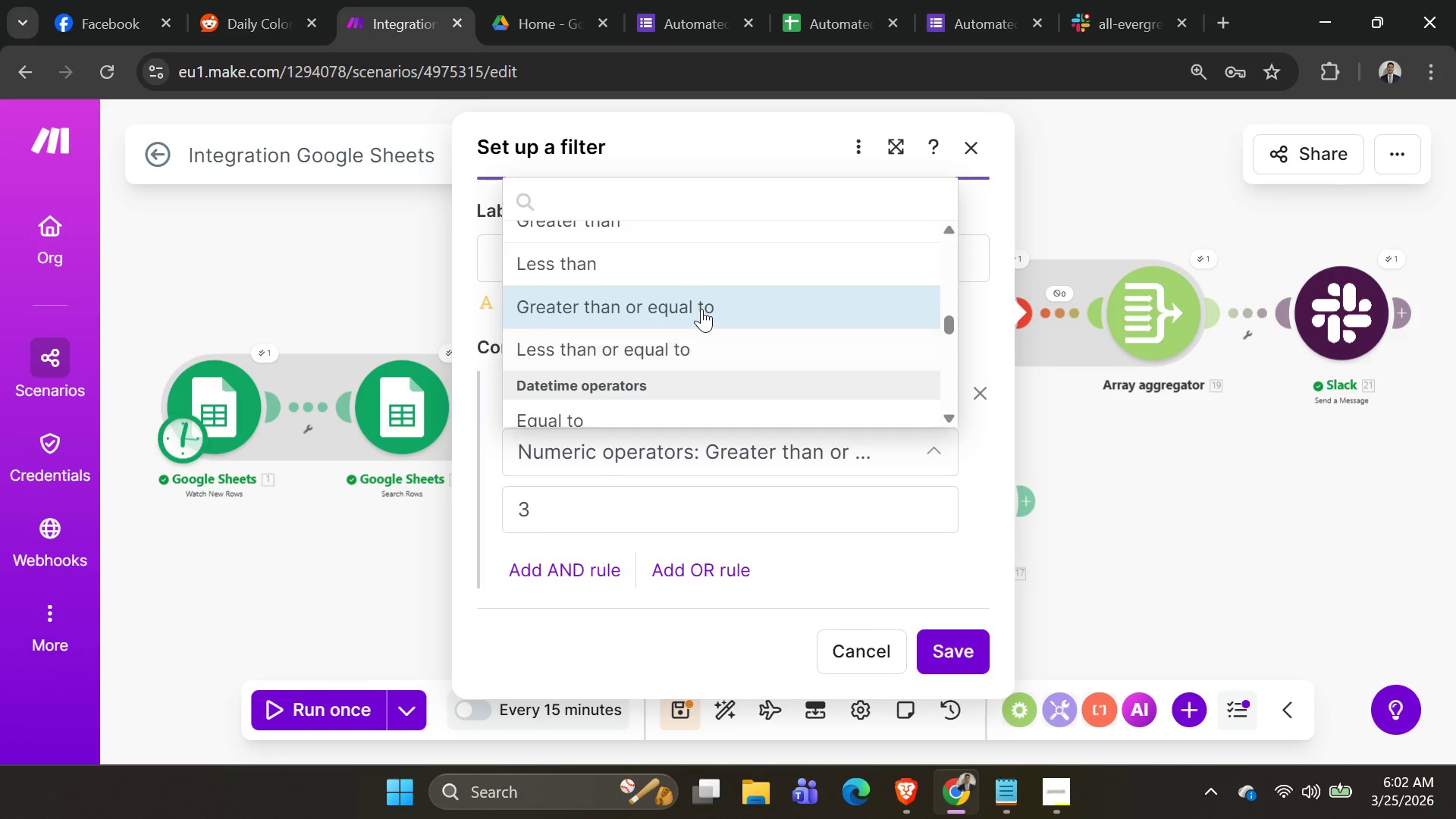 
left_click([695, 350])
 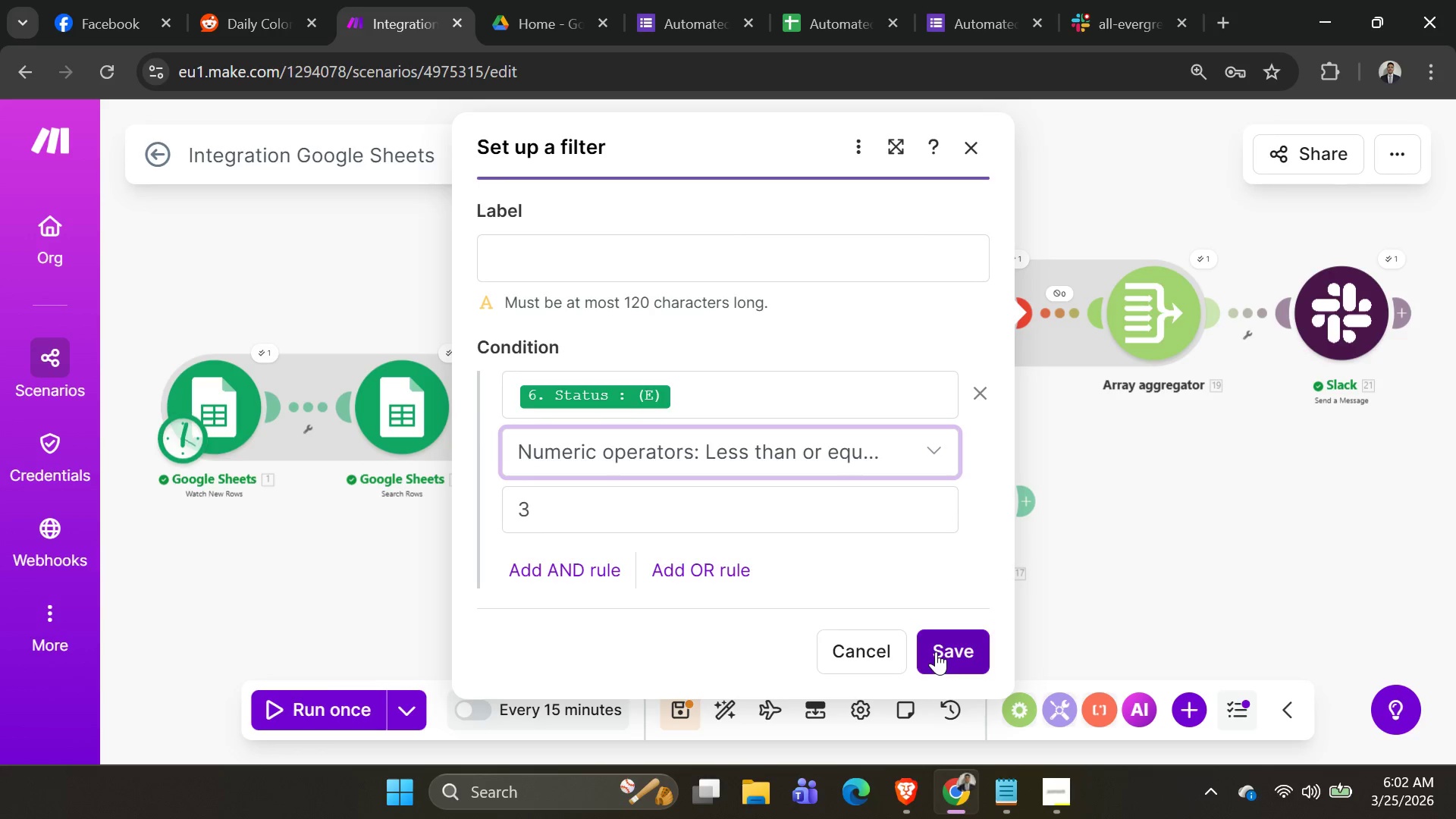 
left_click([938, 662])
 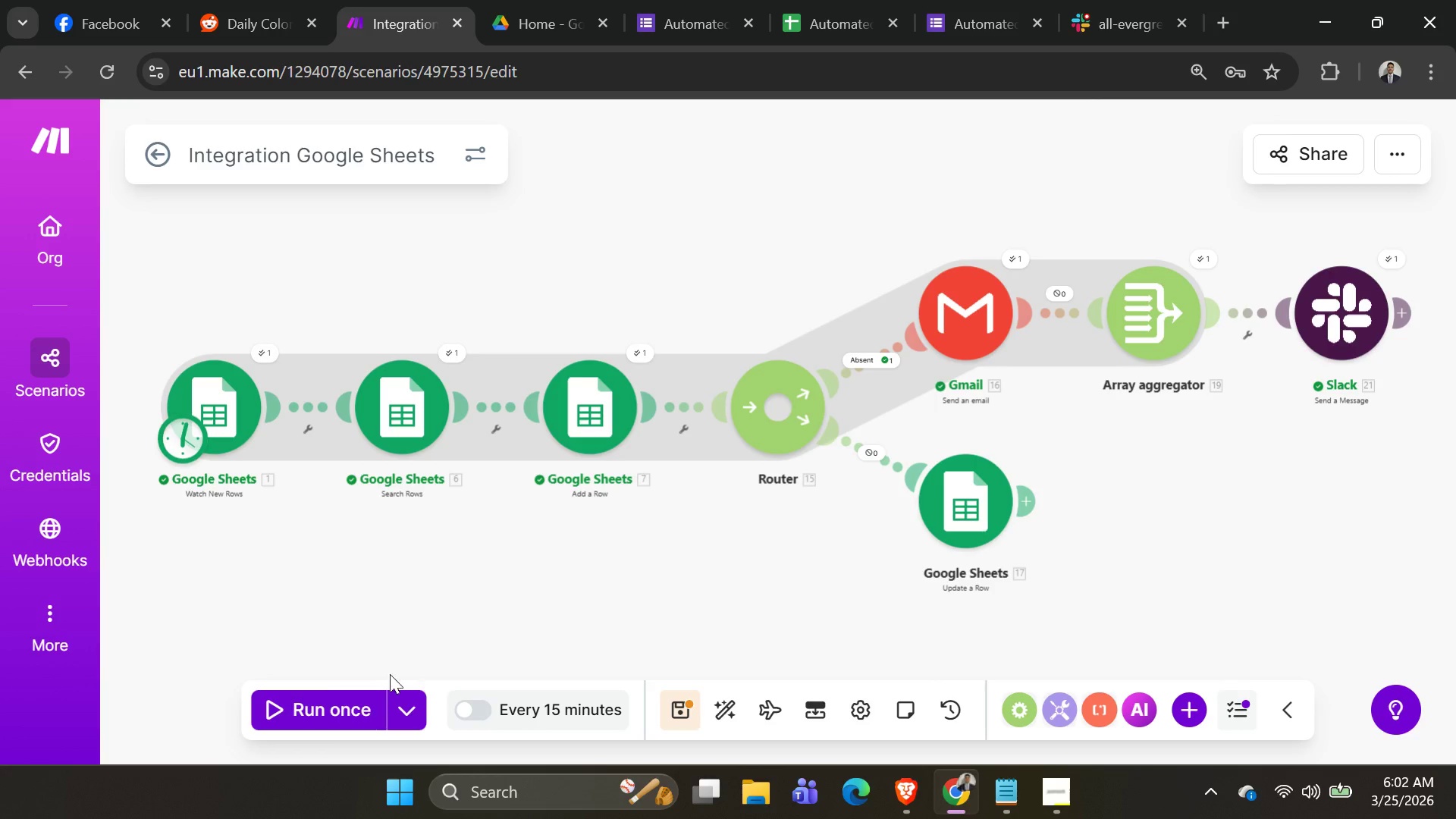 
left_click([416, 708])
 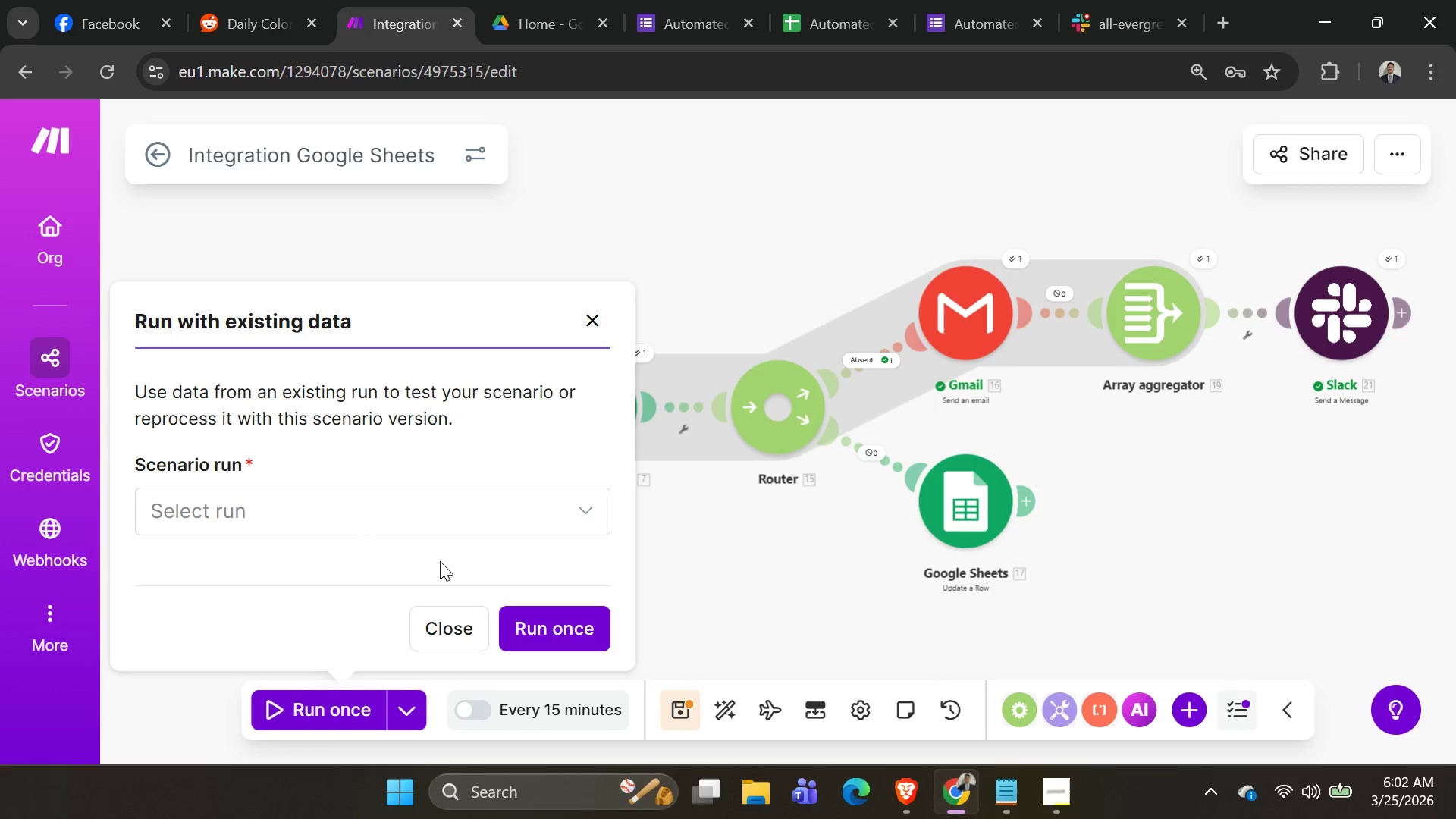 
left_click([451, 522])
 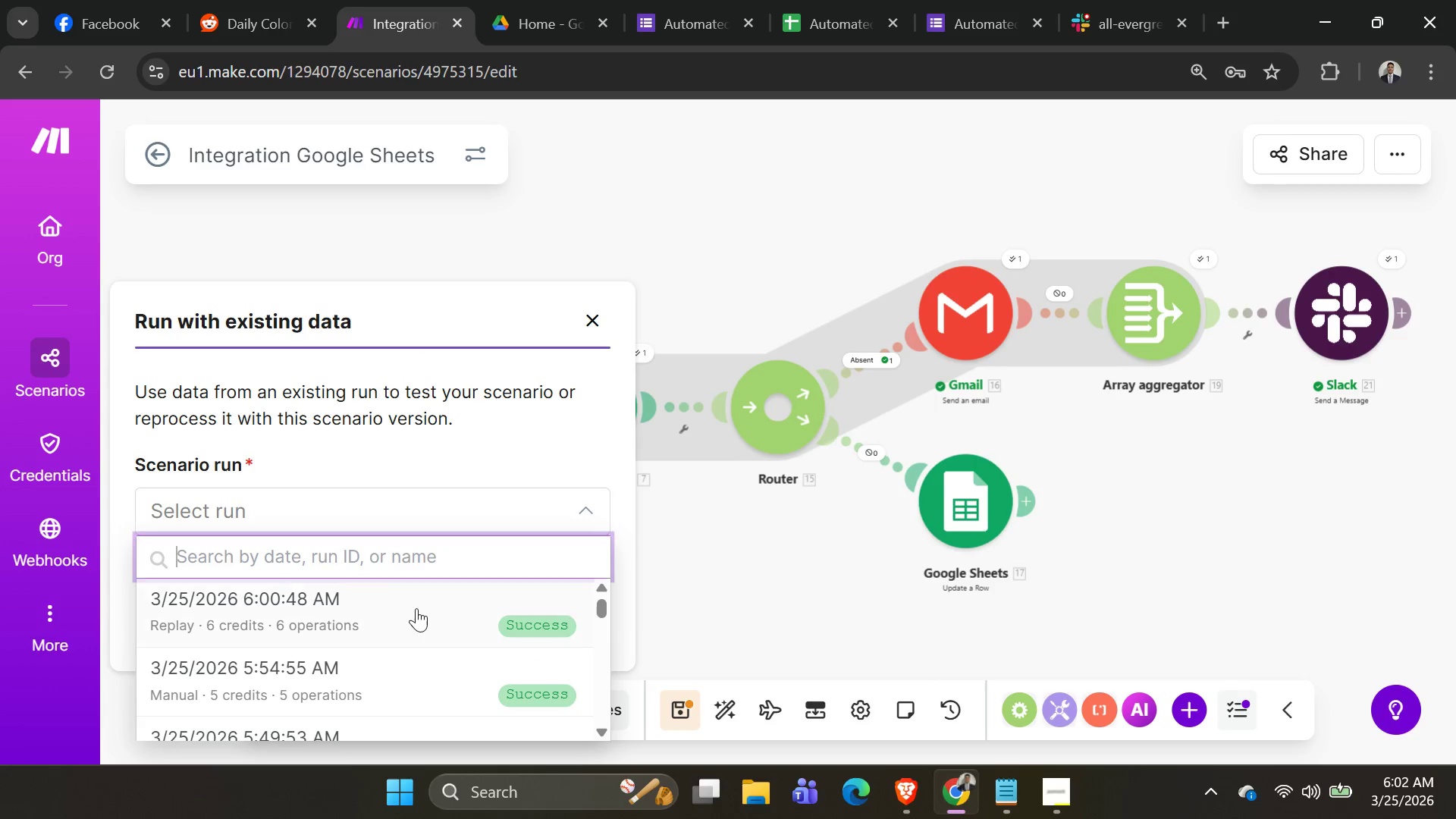 
left_click([416, 608])
 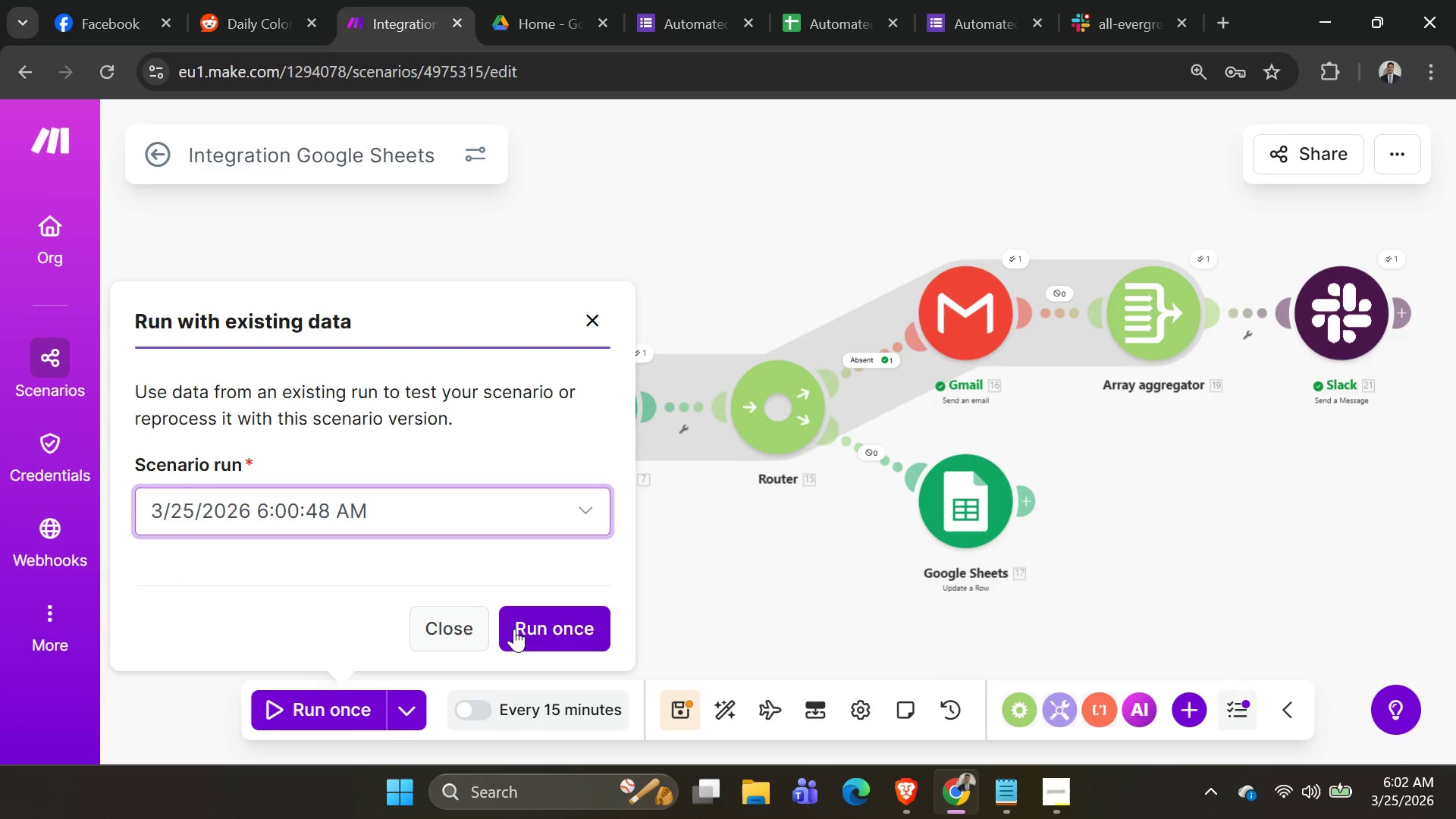 
left_click([531, 629])
 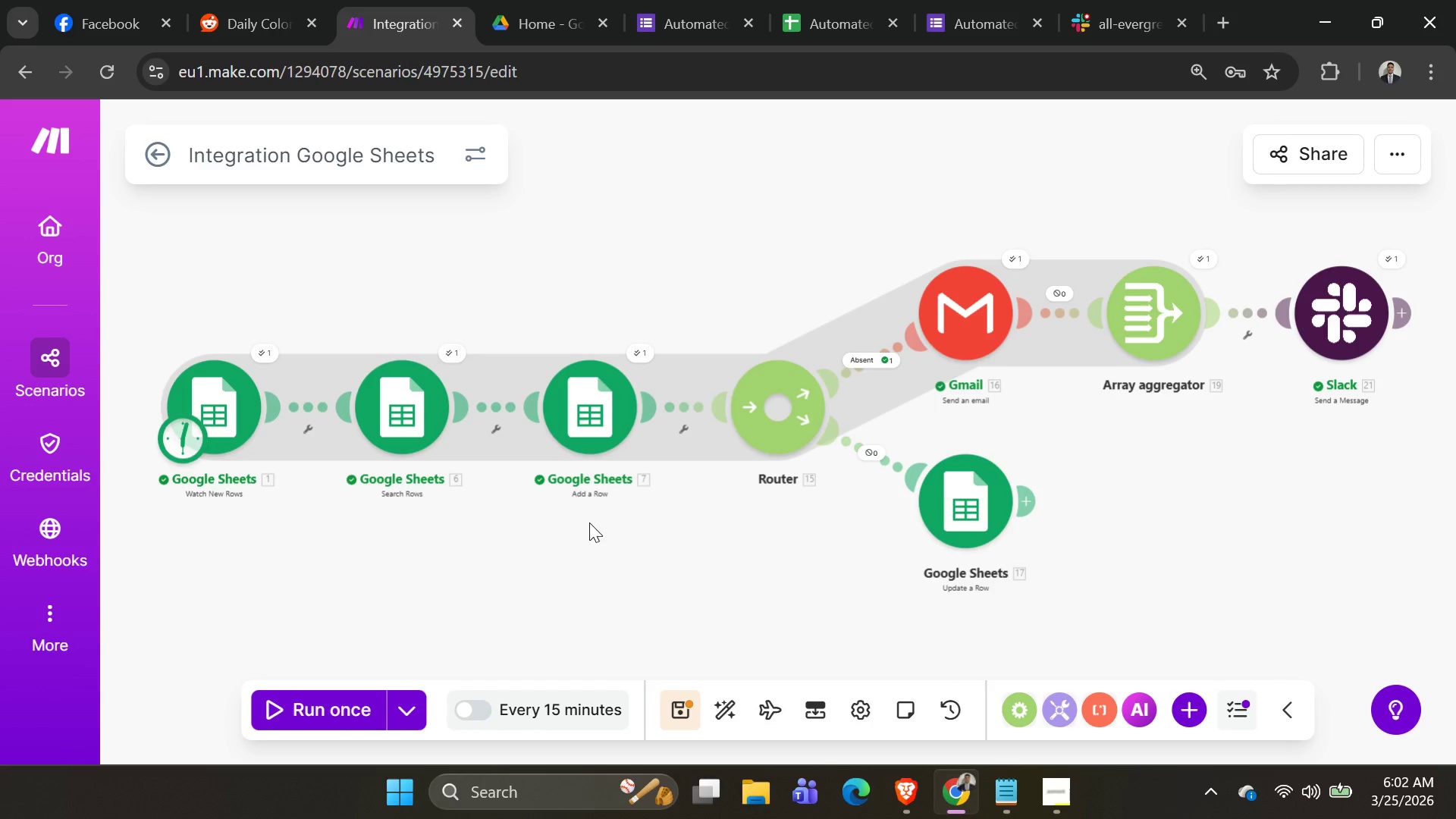 
wait(11.34)
 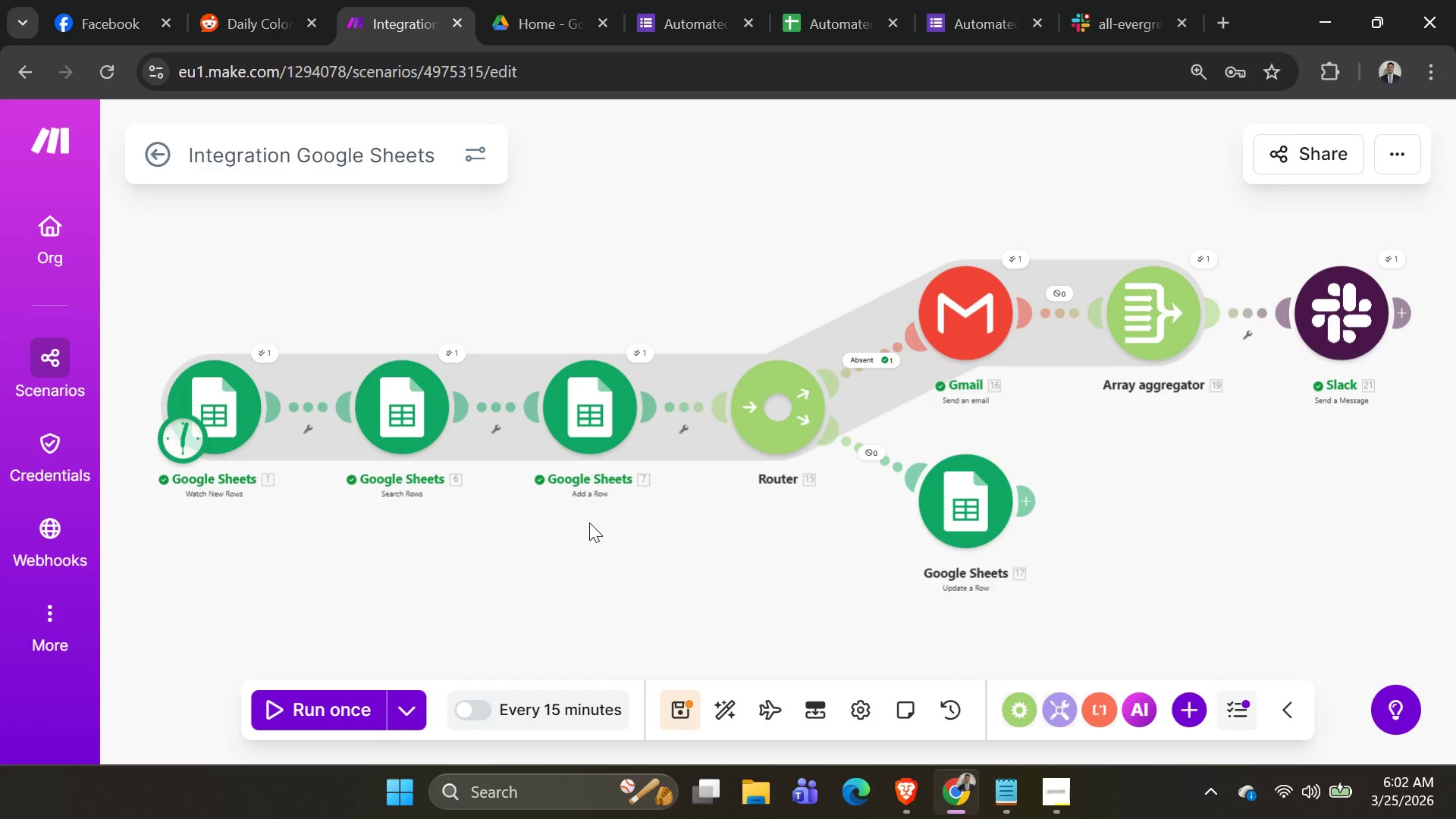 
left_click([1119, 14])
 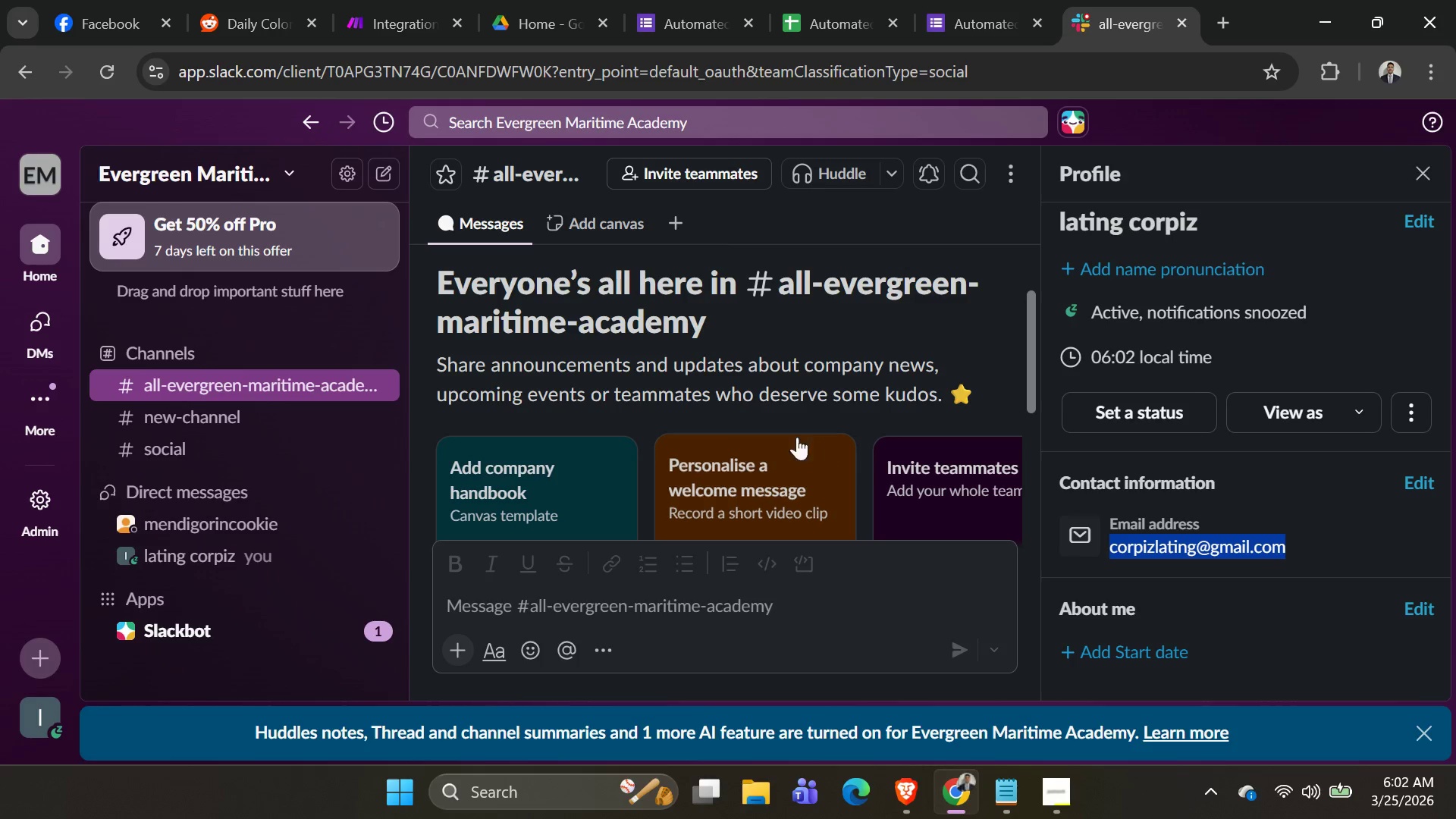 
scroll: coordinate [697, 373], scroll_direction: down, amount: 9.0
 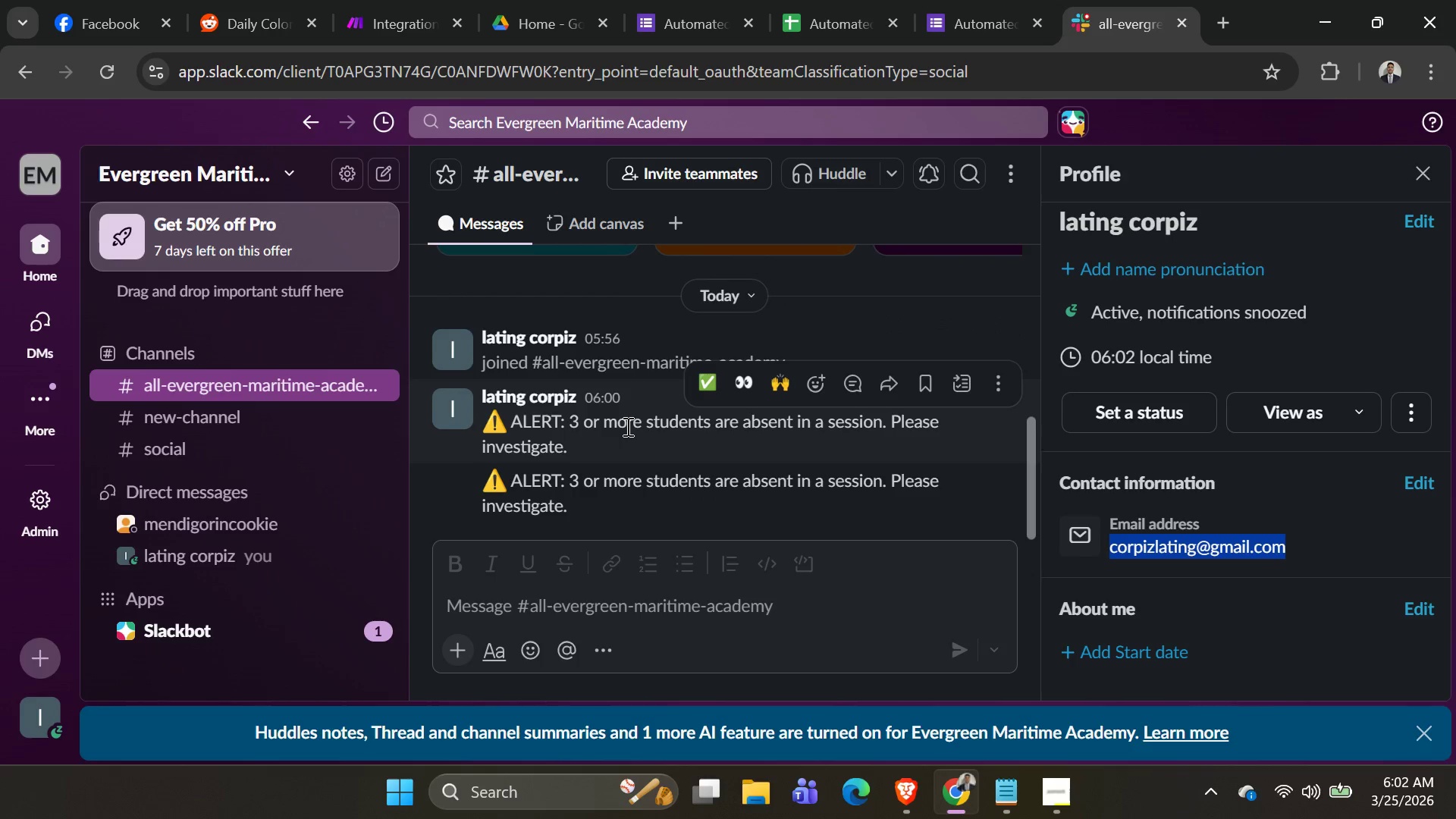 
key(Alt+AltLeft)
 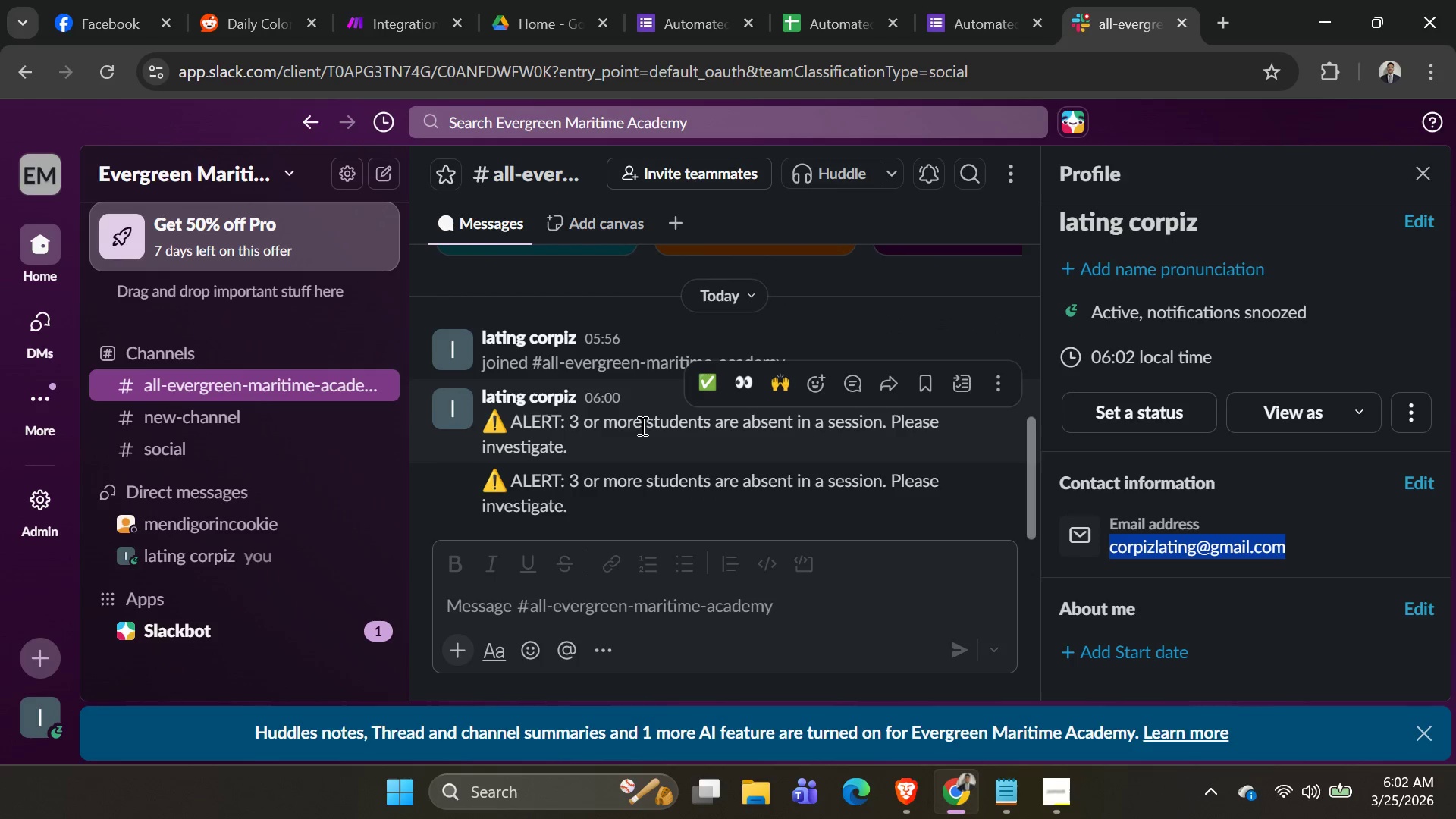 
key(Alt+Tab)